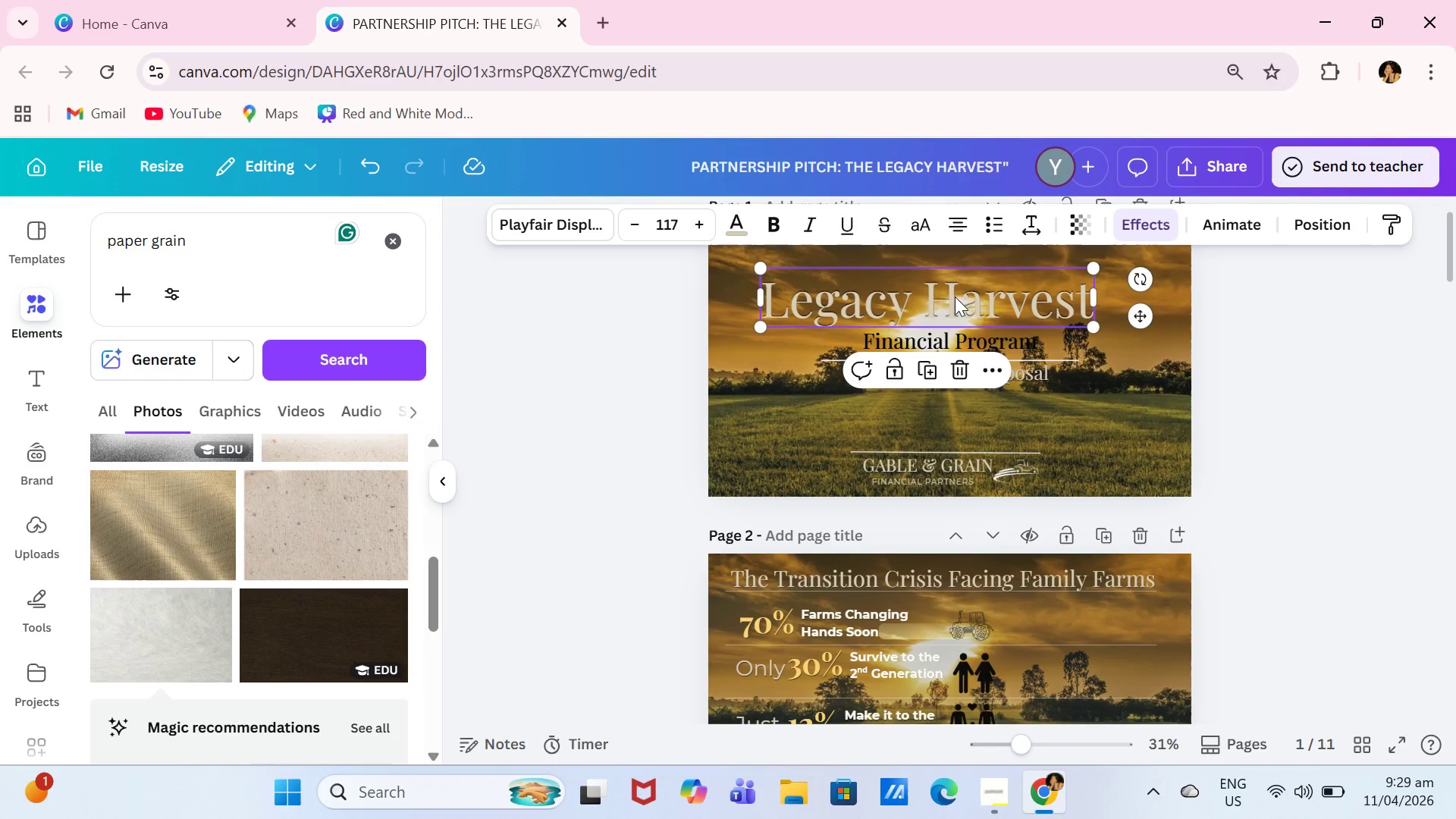 
left_click_drag(start_coordinate=[955, 297], to_coordinate=[982, 297])
 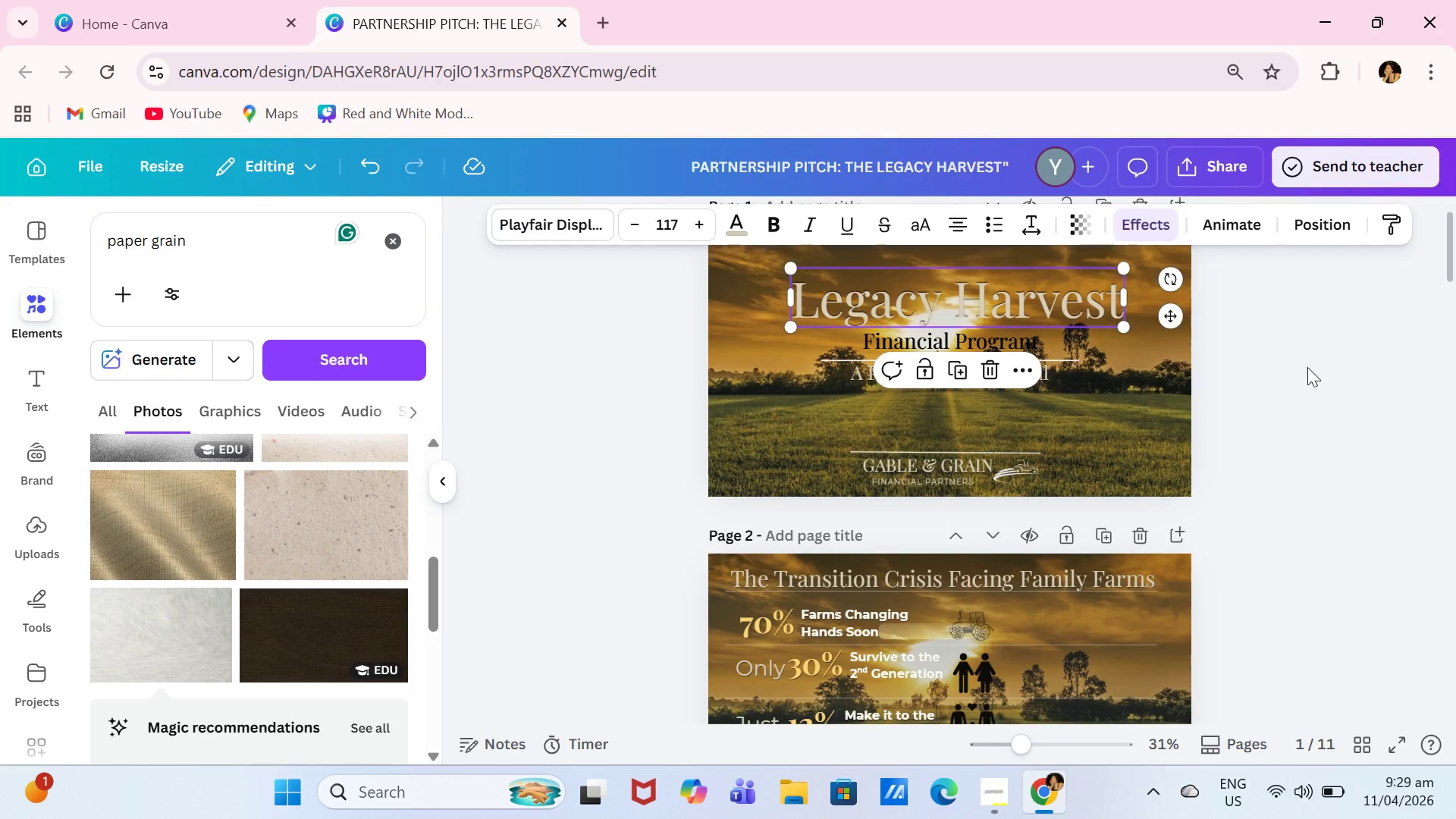 
left_click([1307, 367])
 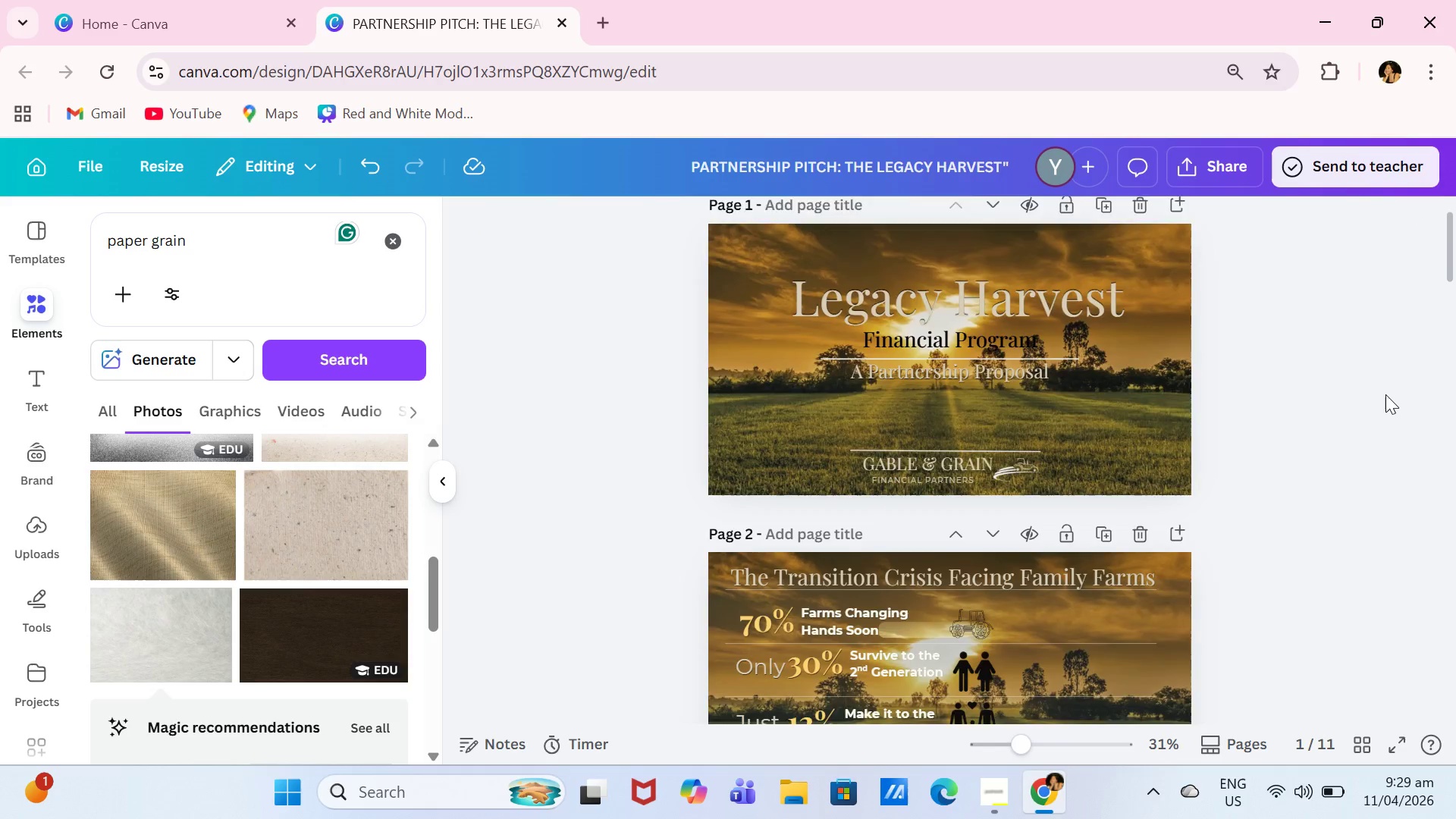 
scroll: coordinate [1386, 394], scroll_direction: down, amount: 11.0
 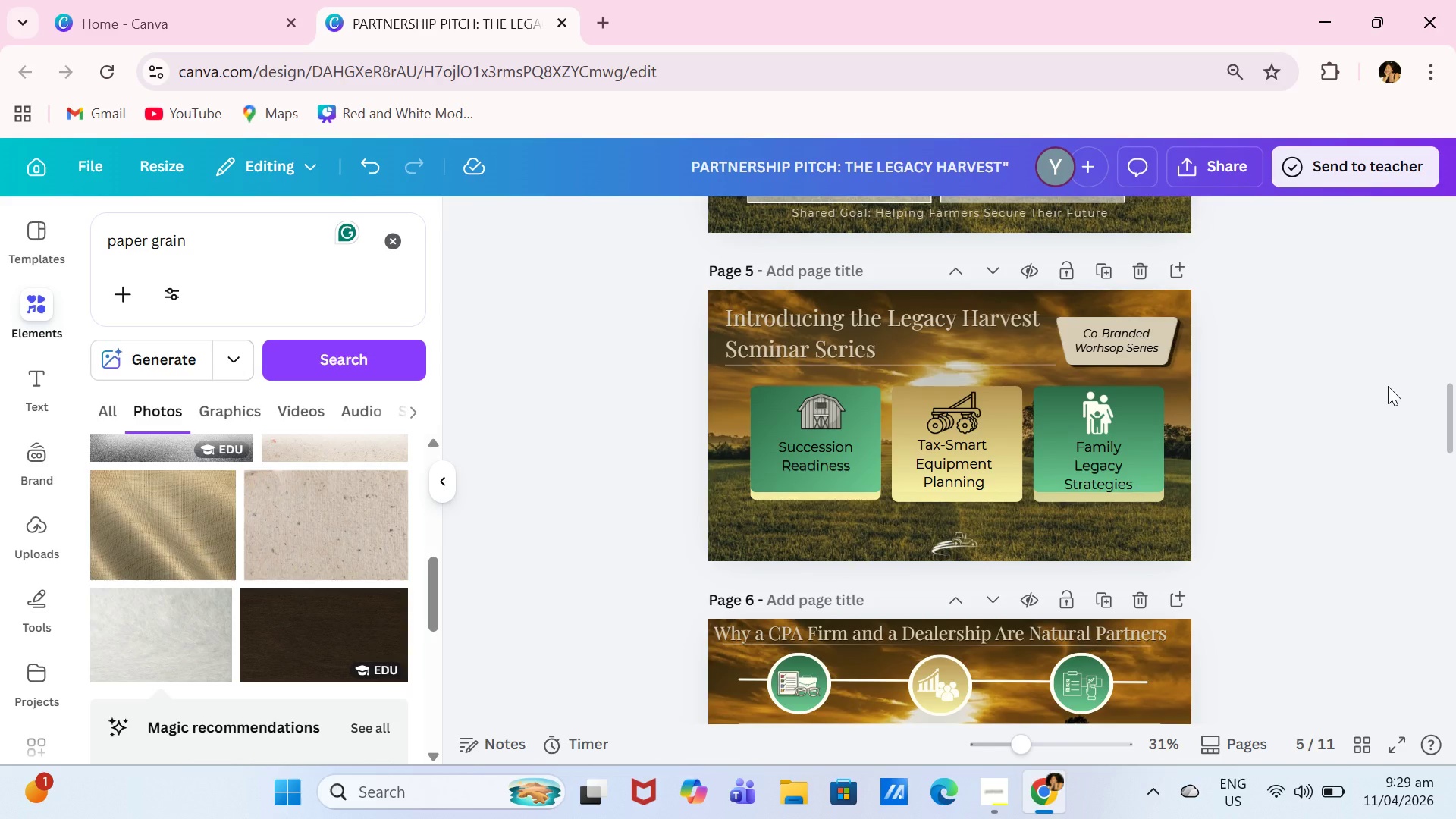 
wait(11.04)
 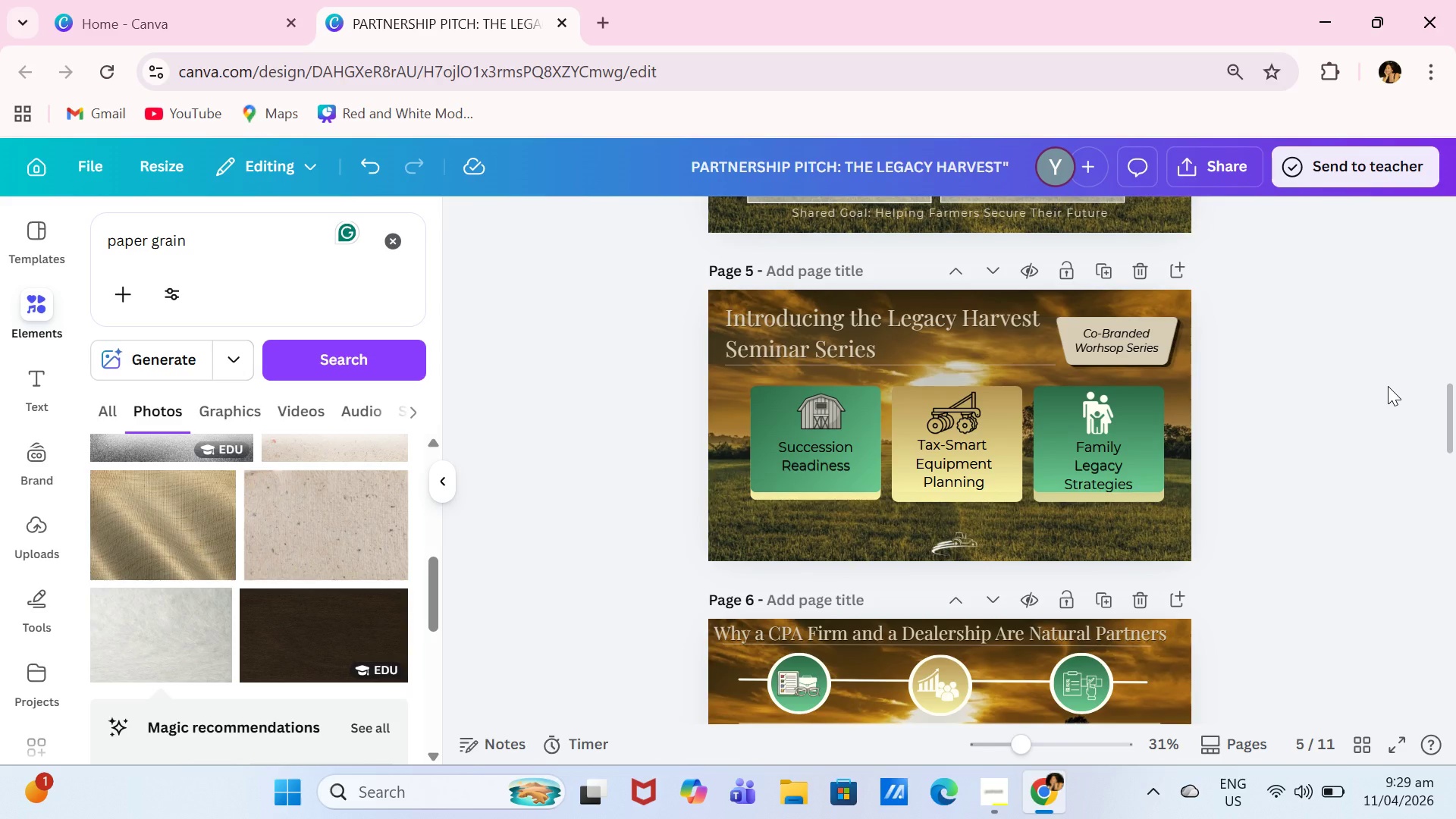 
scroll: coordinate [1399, 459], scroll_direction: down, amount: 12.0
 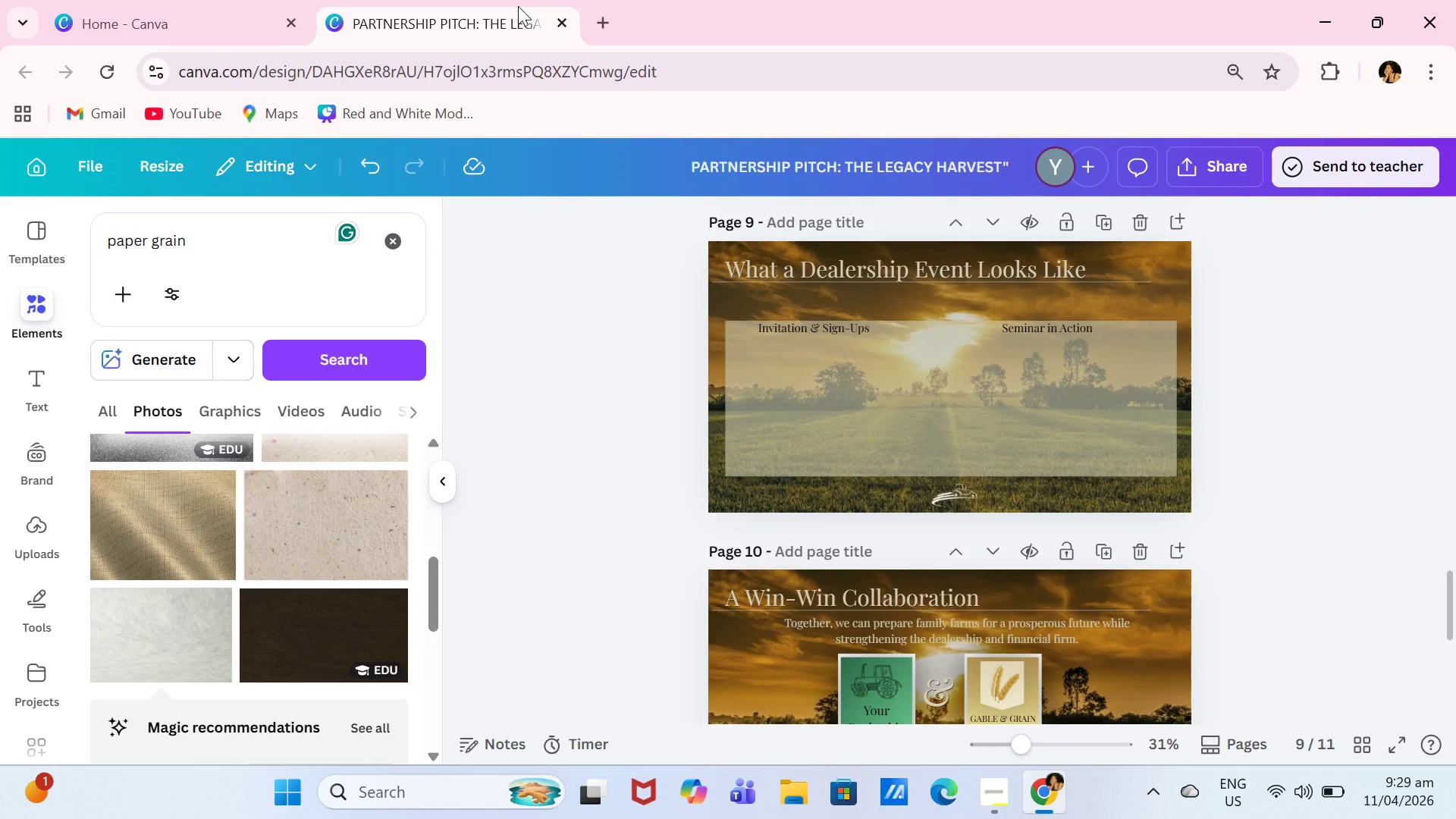 
wait(28.13)
 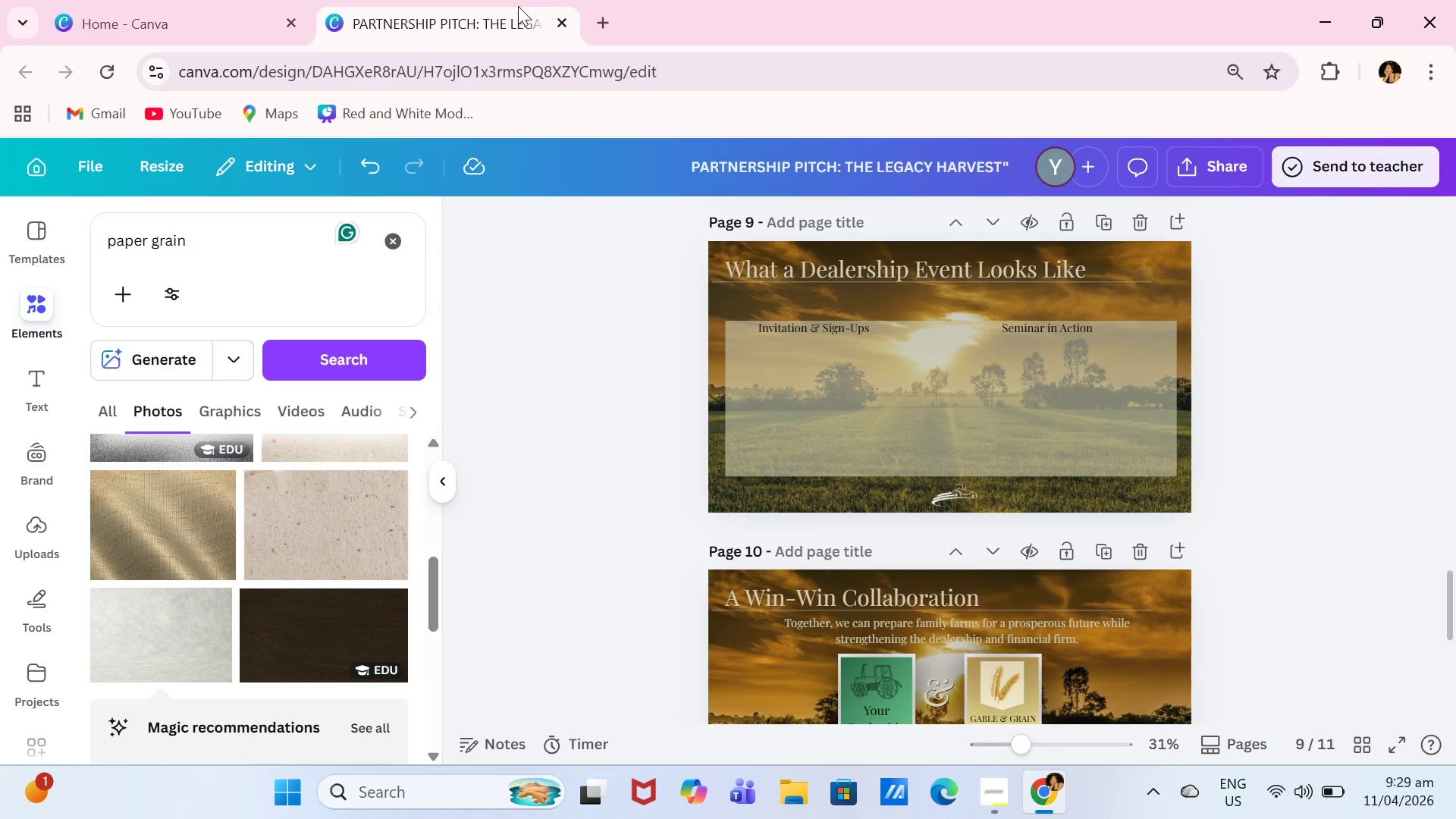 
scroll: coordinate [1118, 496], scroll_direction: down, amount: 6.0
 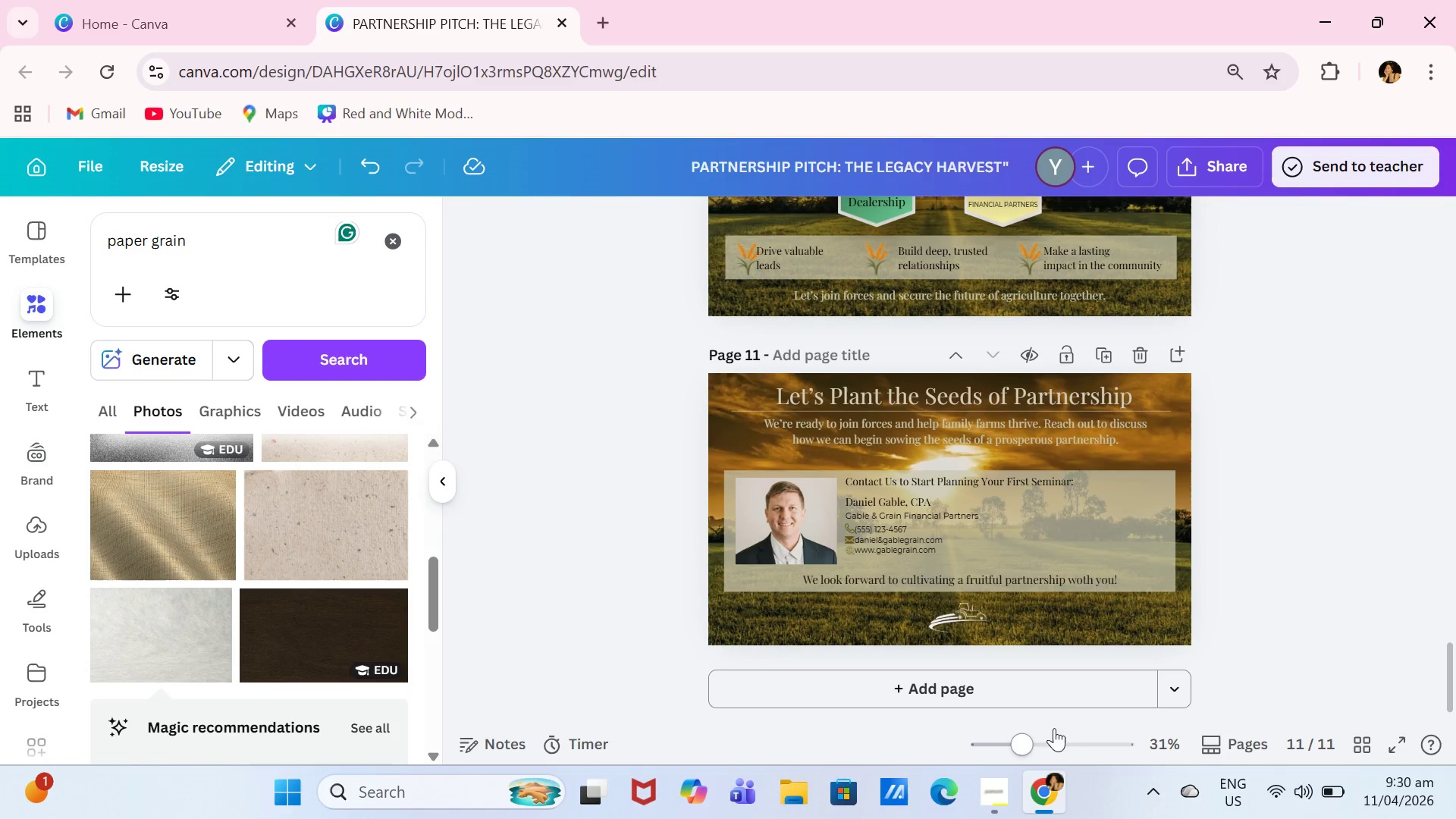 
left_click_drag(start_coordinate=[1028, 736], to_coordinate=[1048, 735])
 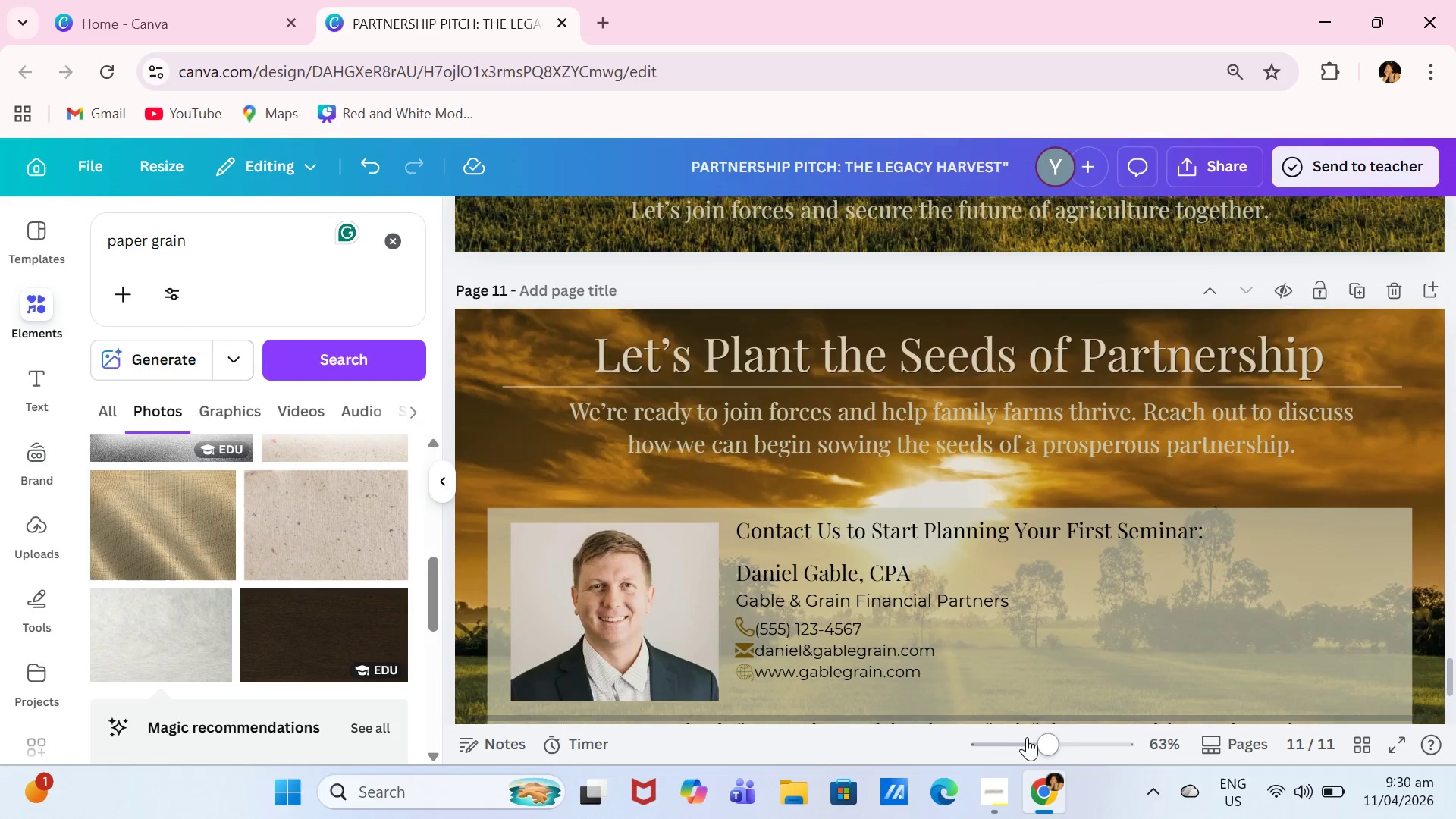 
left_click([1026, 737])
 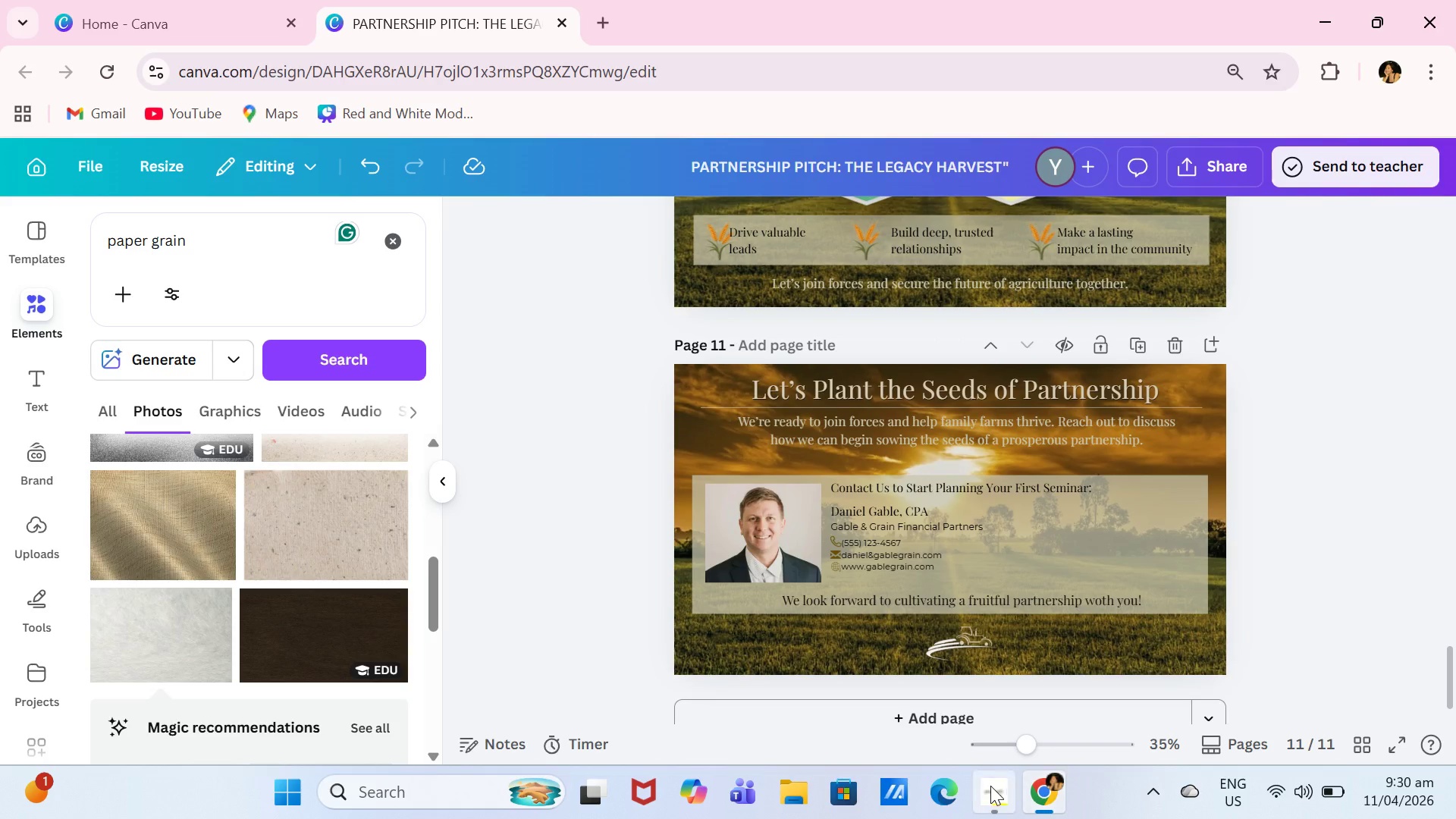 
left_click([997, 791])